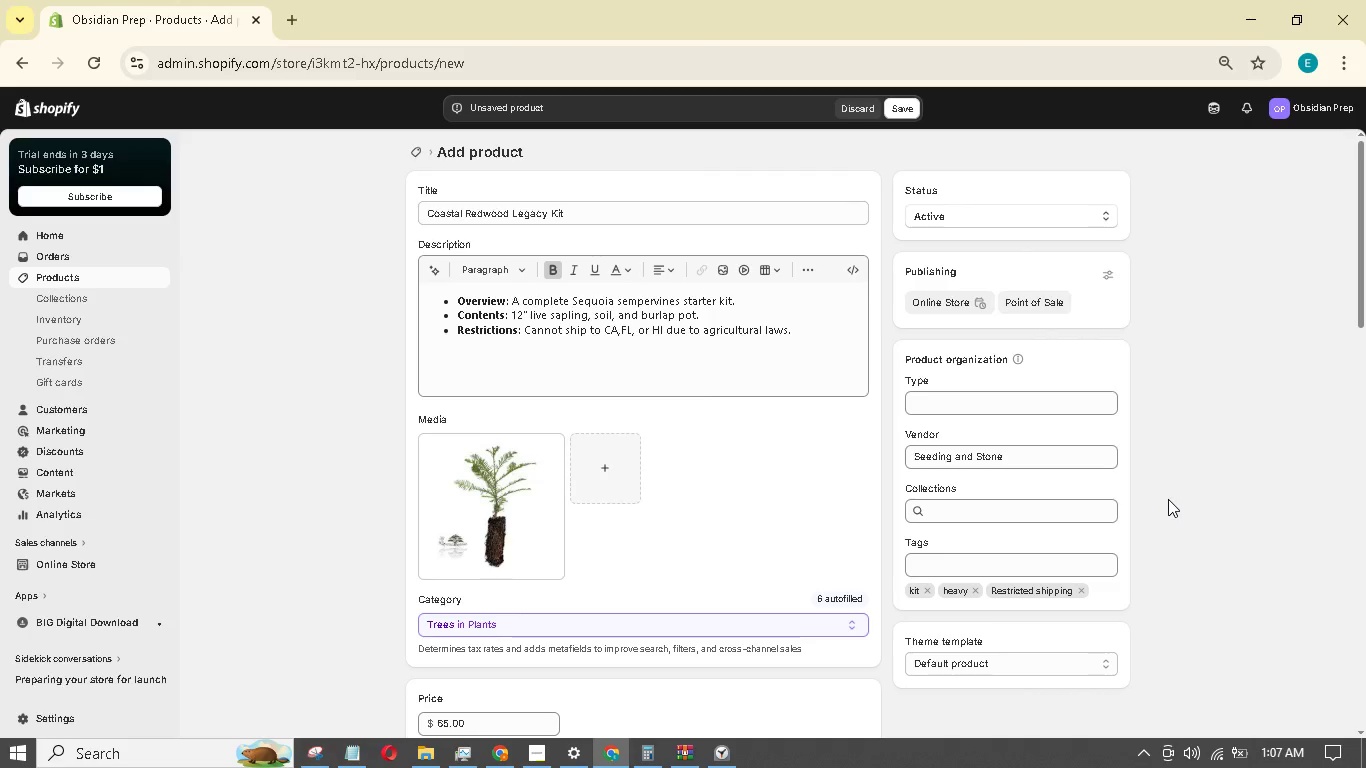 
wait(109.44)
 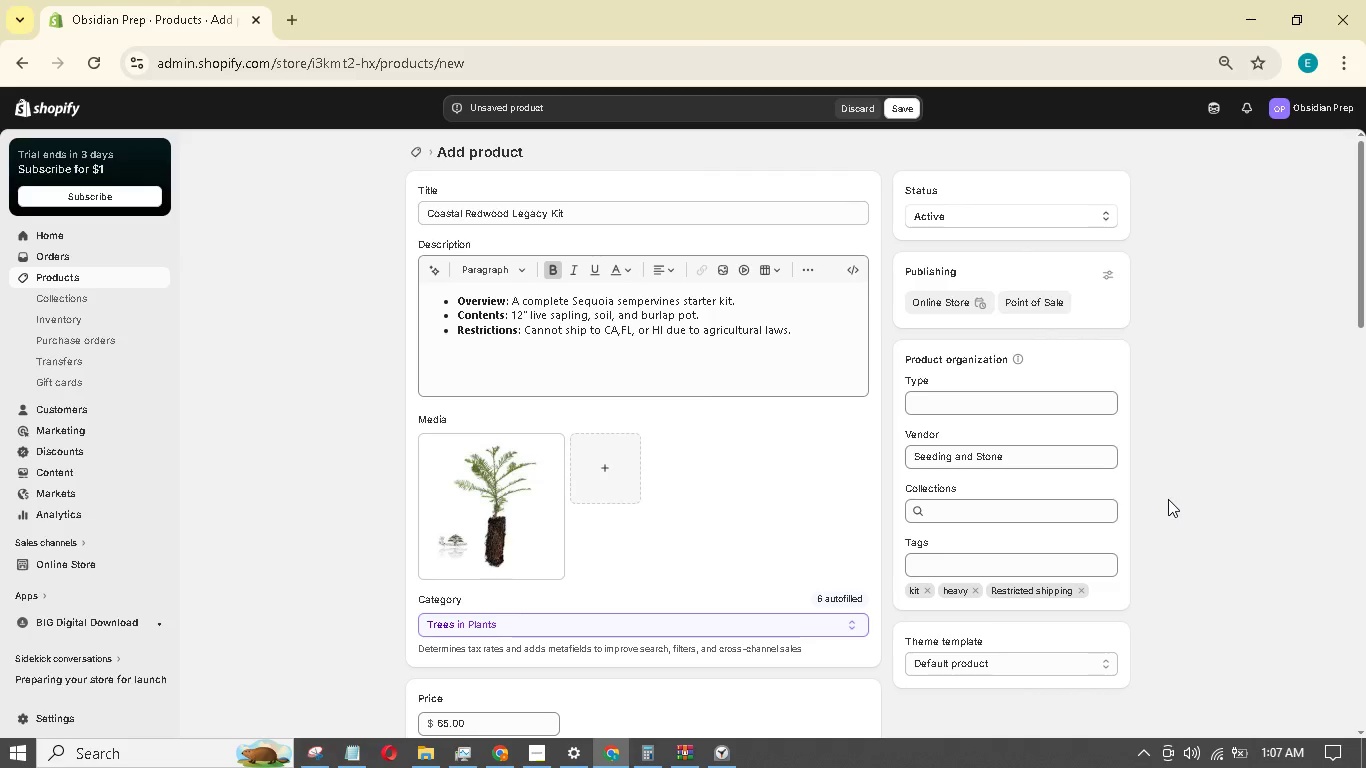 
type(77627980)
 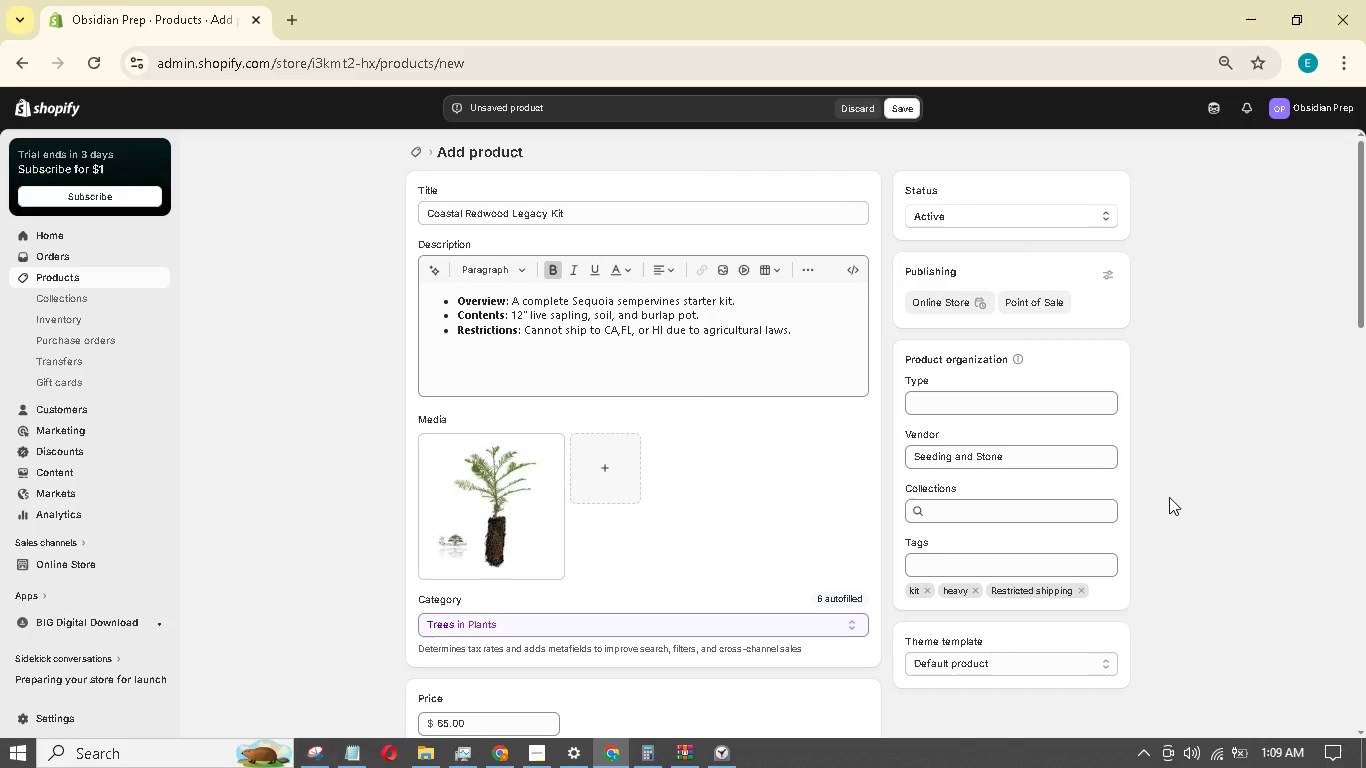 
wait(79.56)
 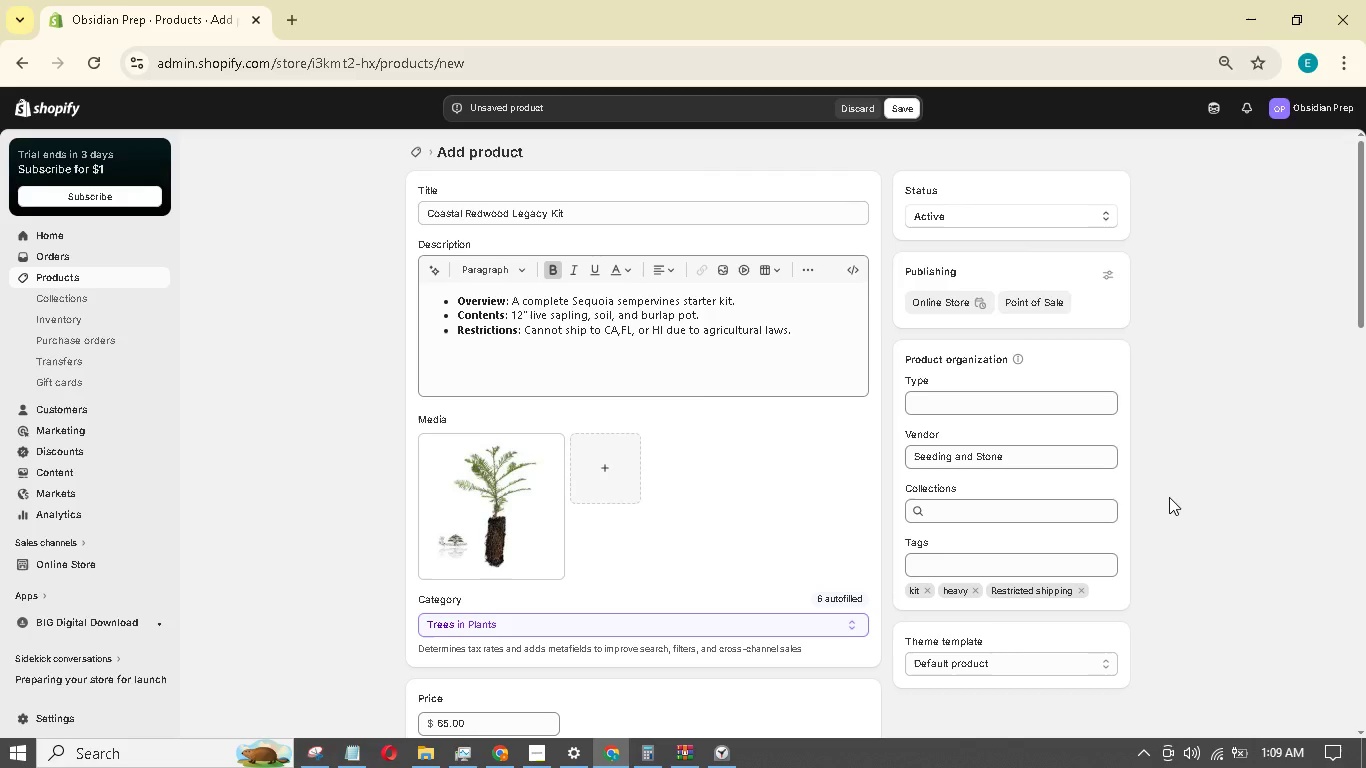 
scroll: coordinate [905, 421], scroll_direction: down, amount: 4.0
 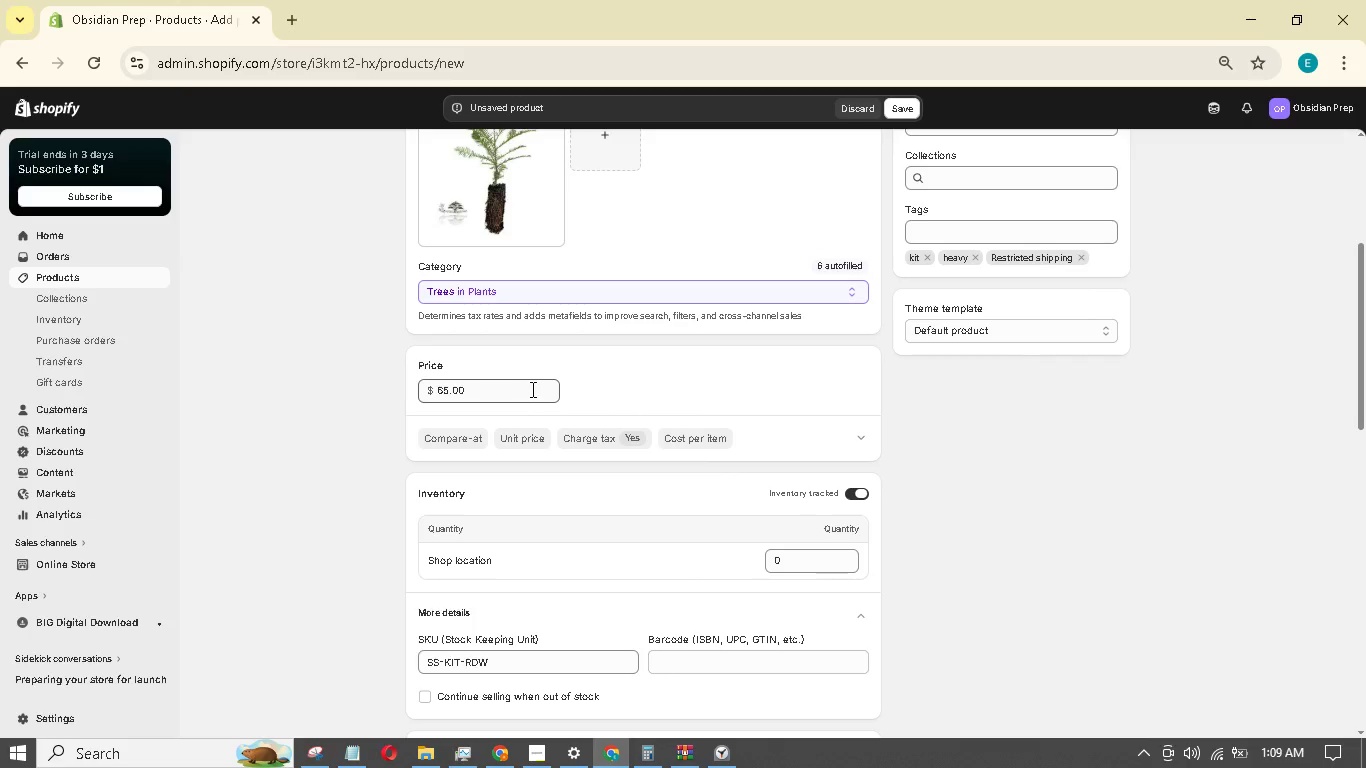 
wait(7.91)
 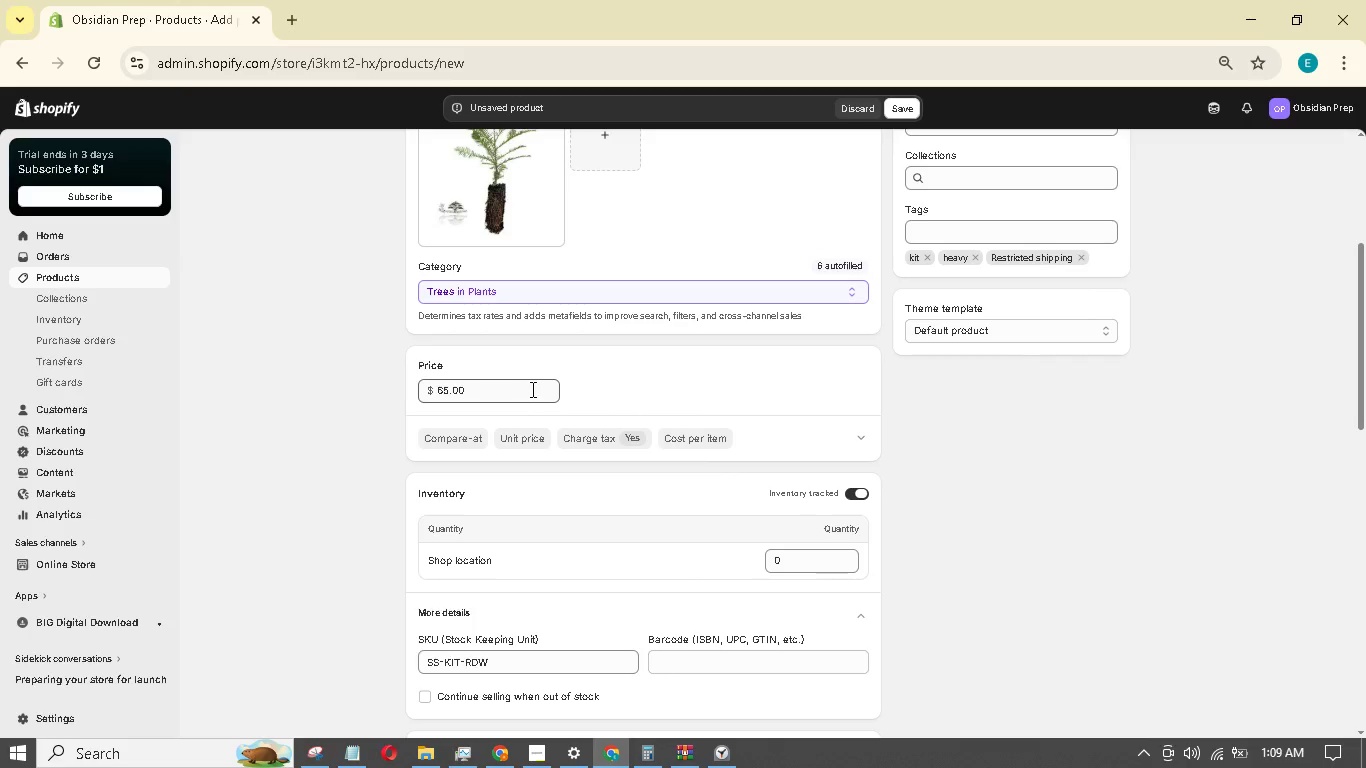 
left_click_drag(start_coordinate=[462, 389], to_coordinate=[386, 396])
 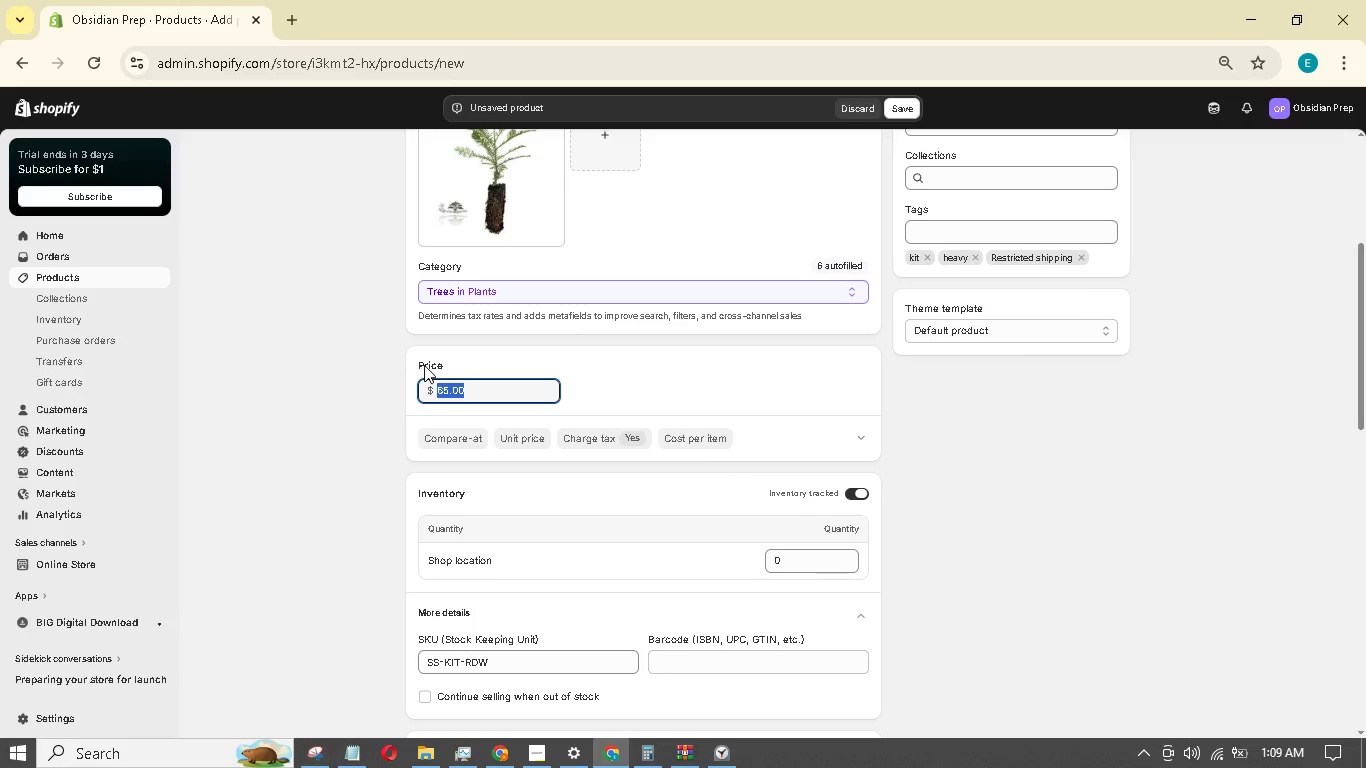 
key(Numpad8)
 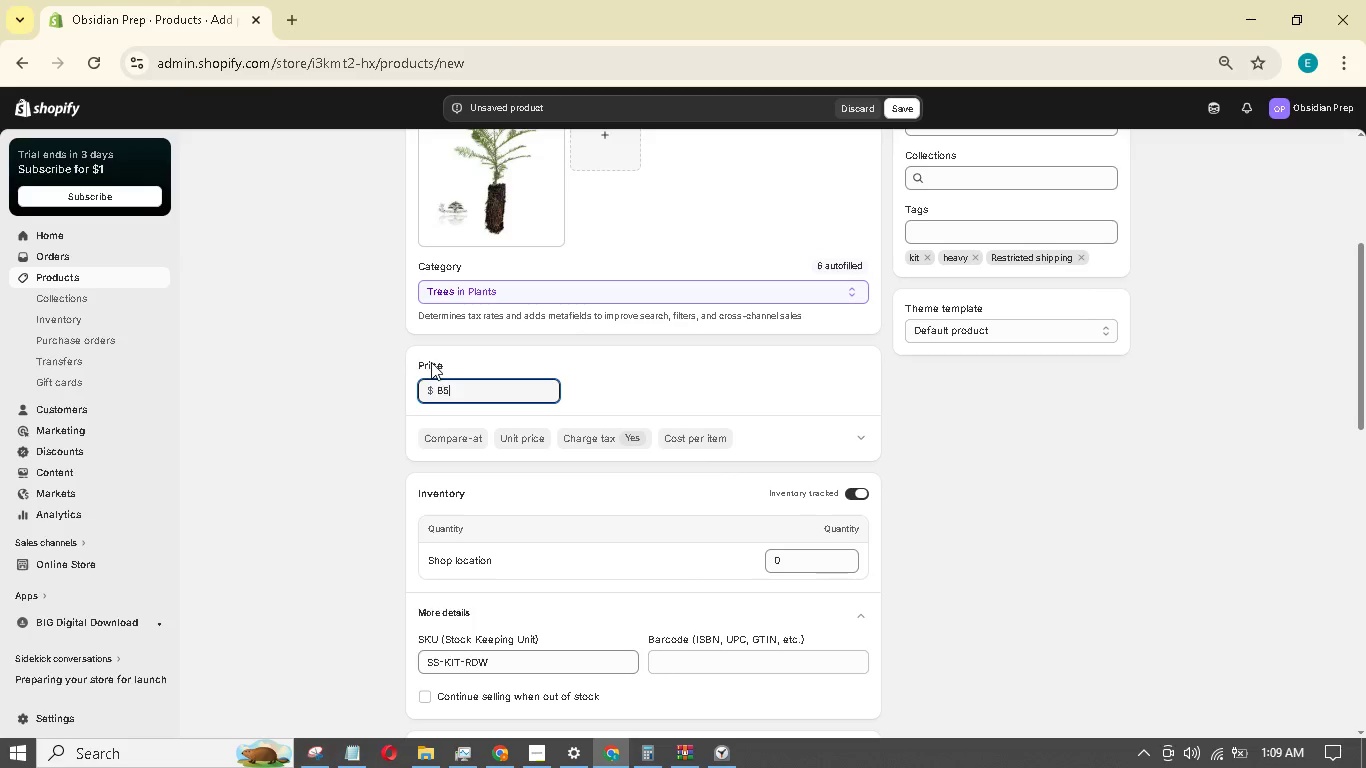 
key(Numpad5)
 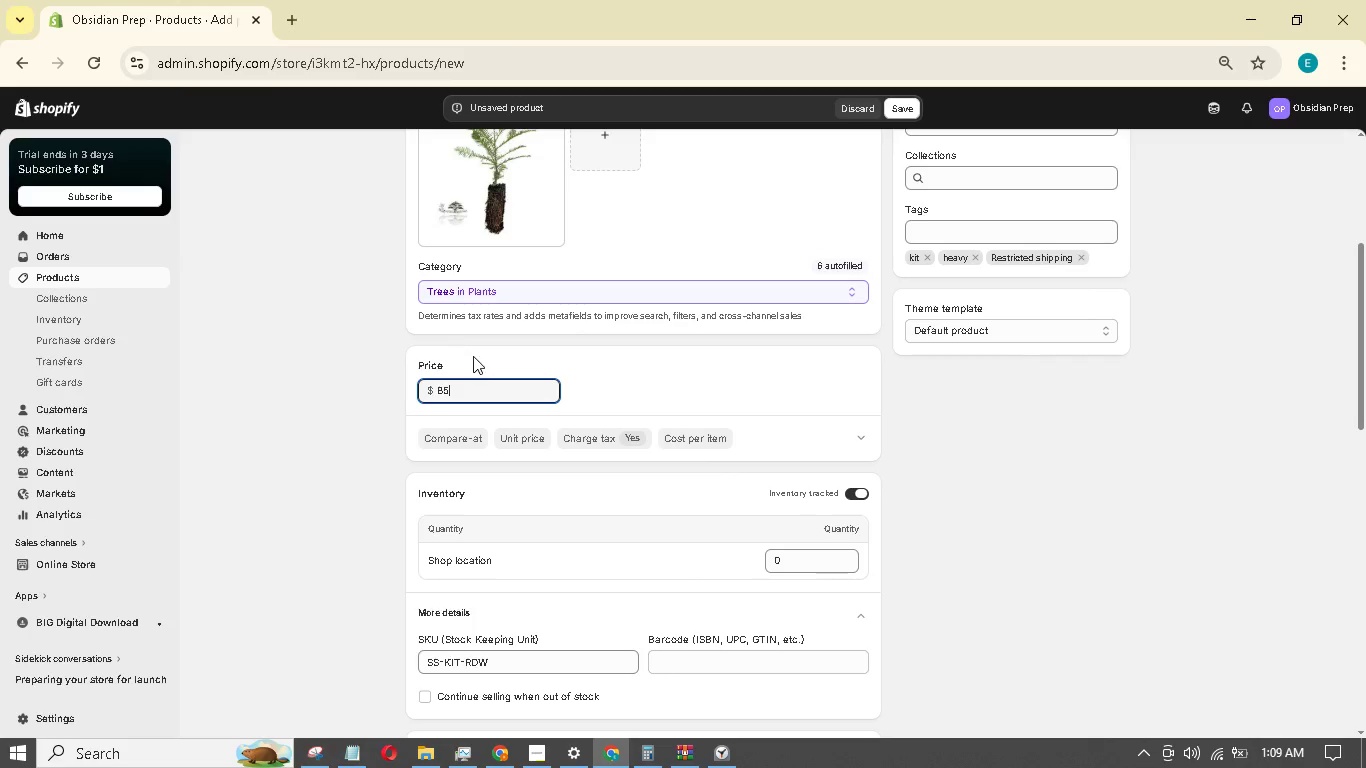 
scroll: coordinate [502, 366], scroll_direction: up, amount: 6.0
 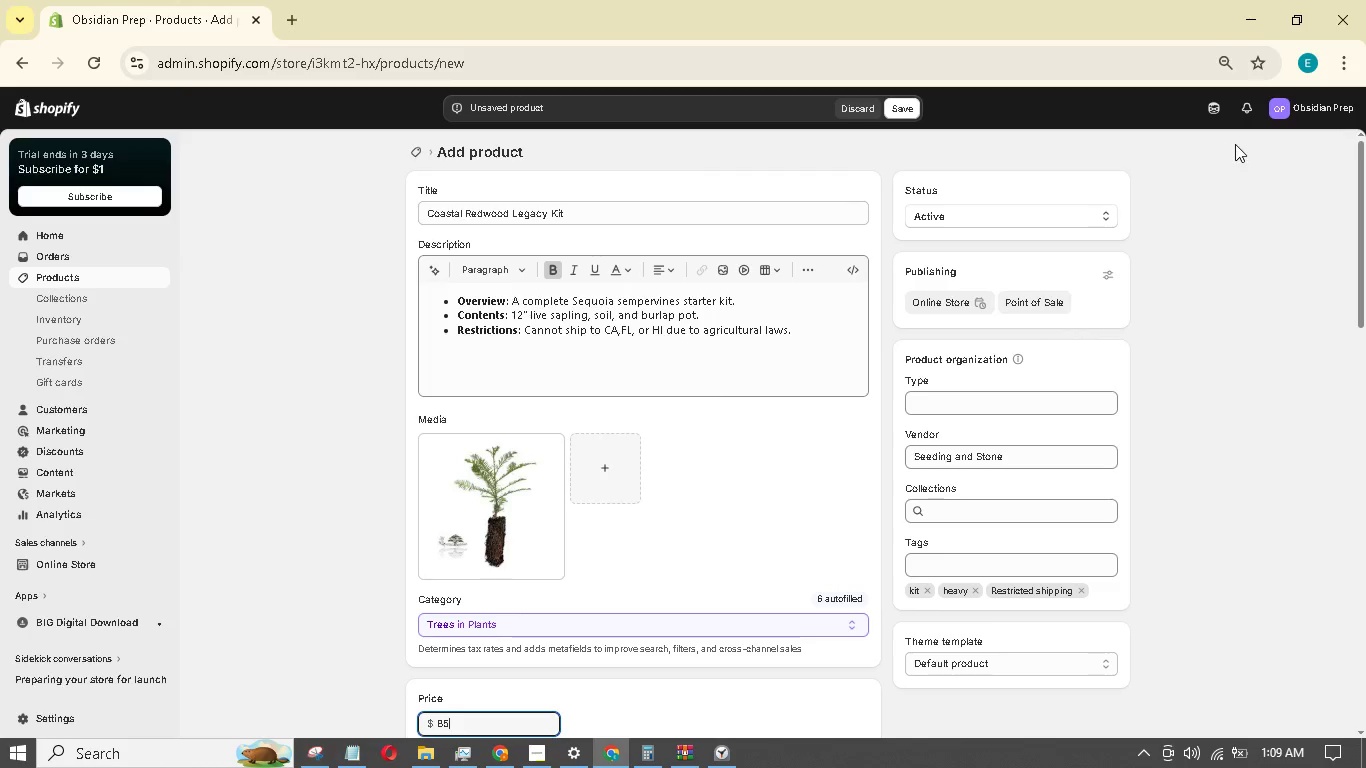 
wait(13.85)
 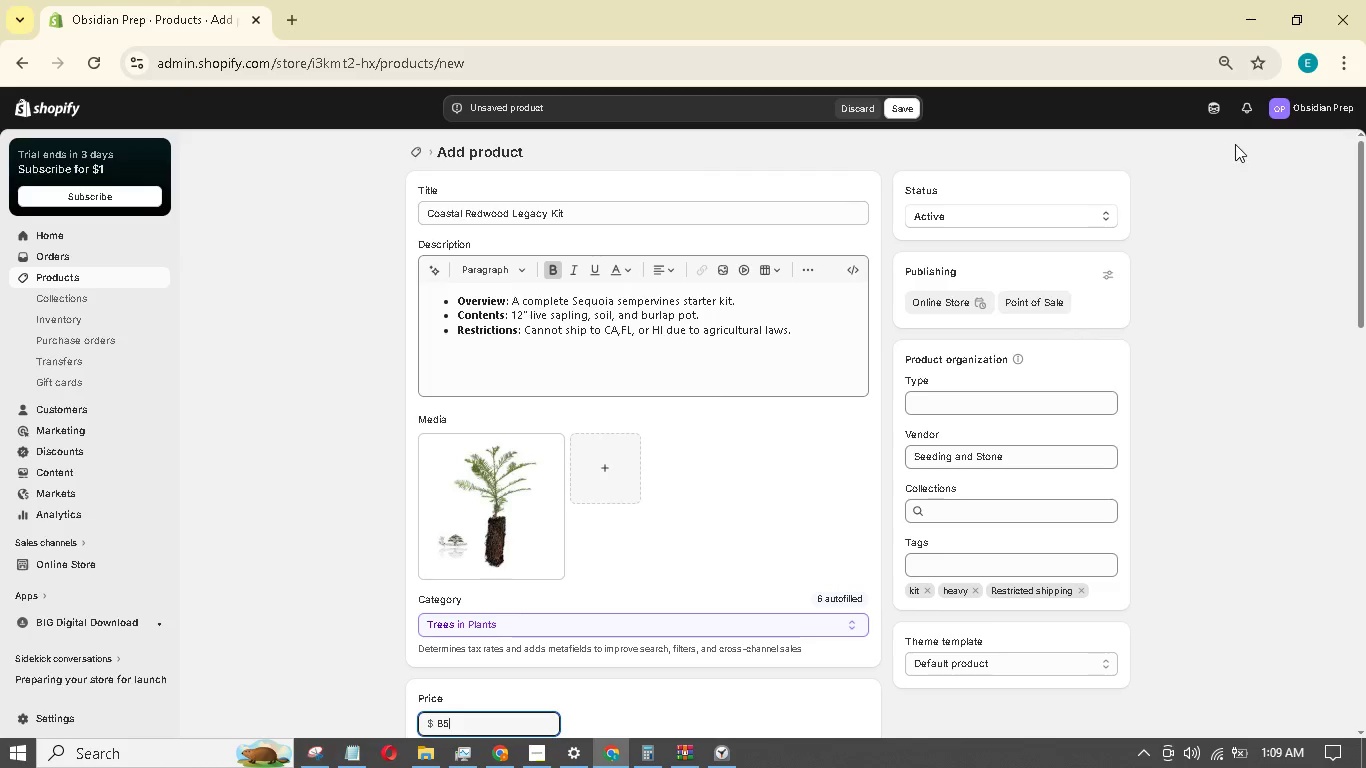 
left_click([922, 90])
 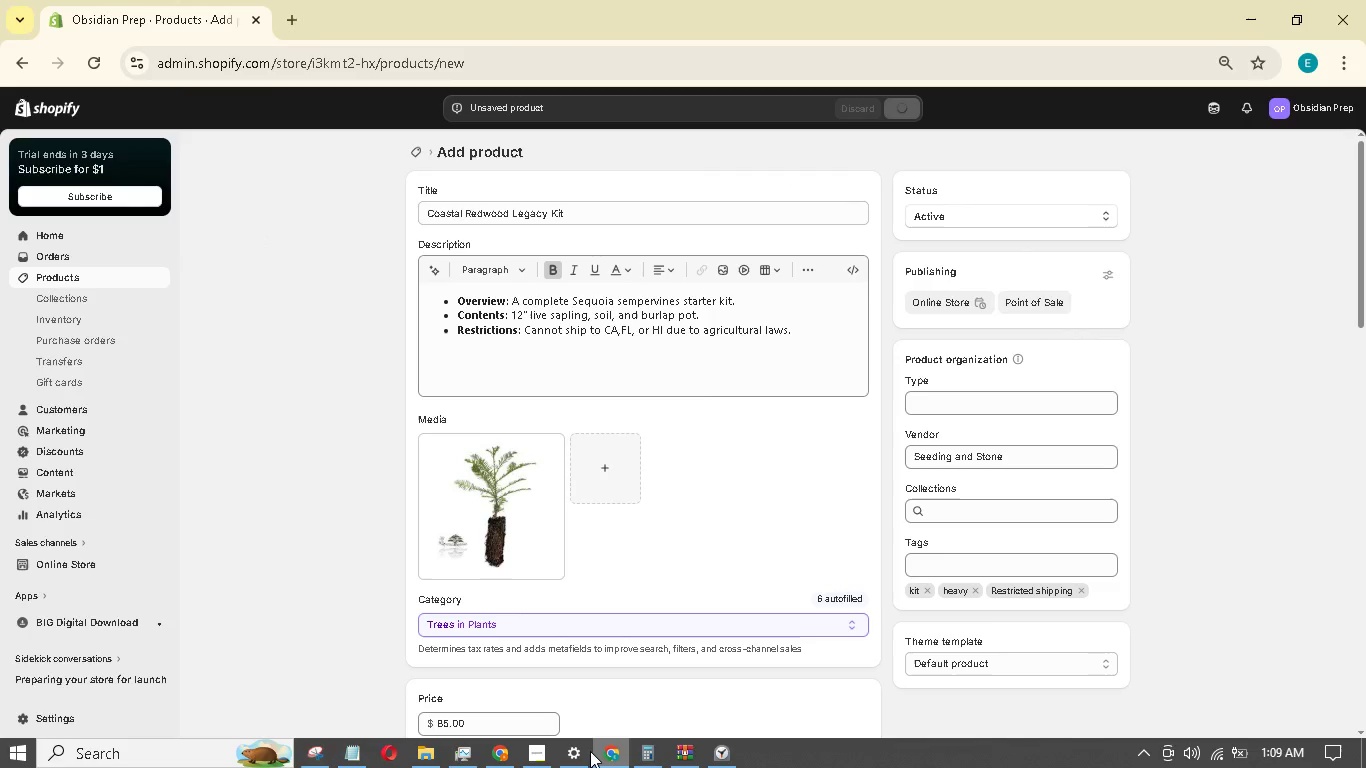 
left_click([540, 758])